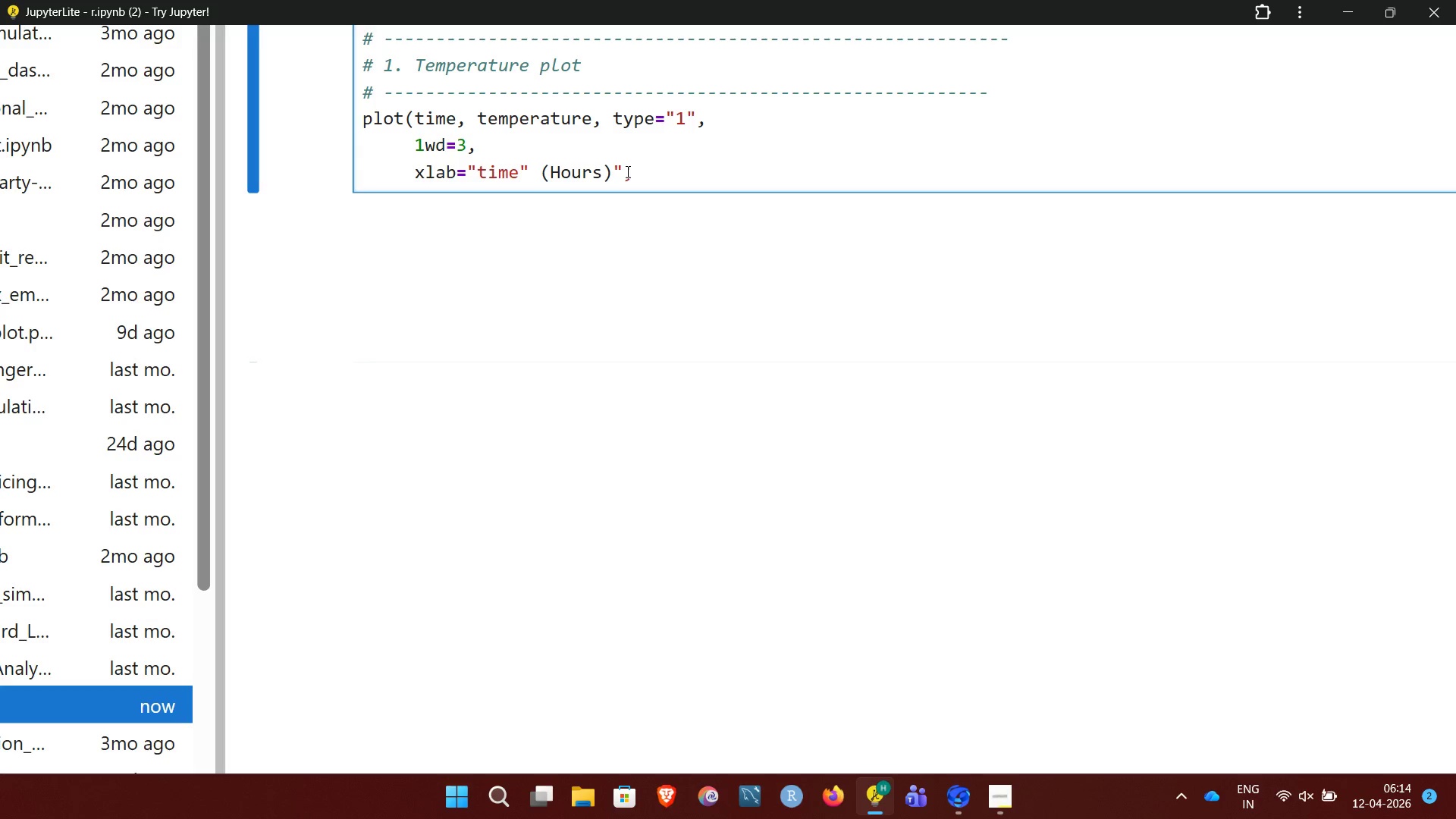 
key(Enter)
 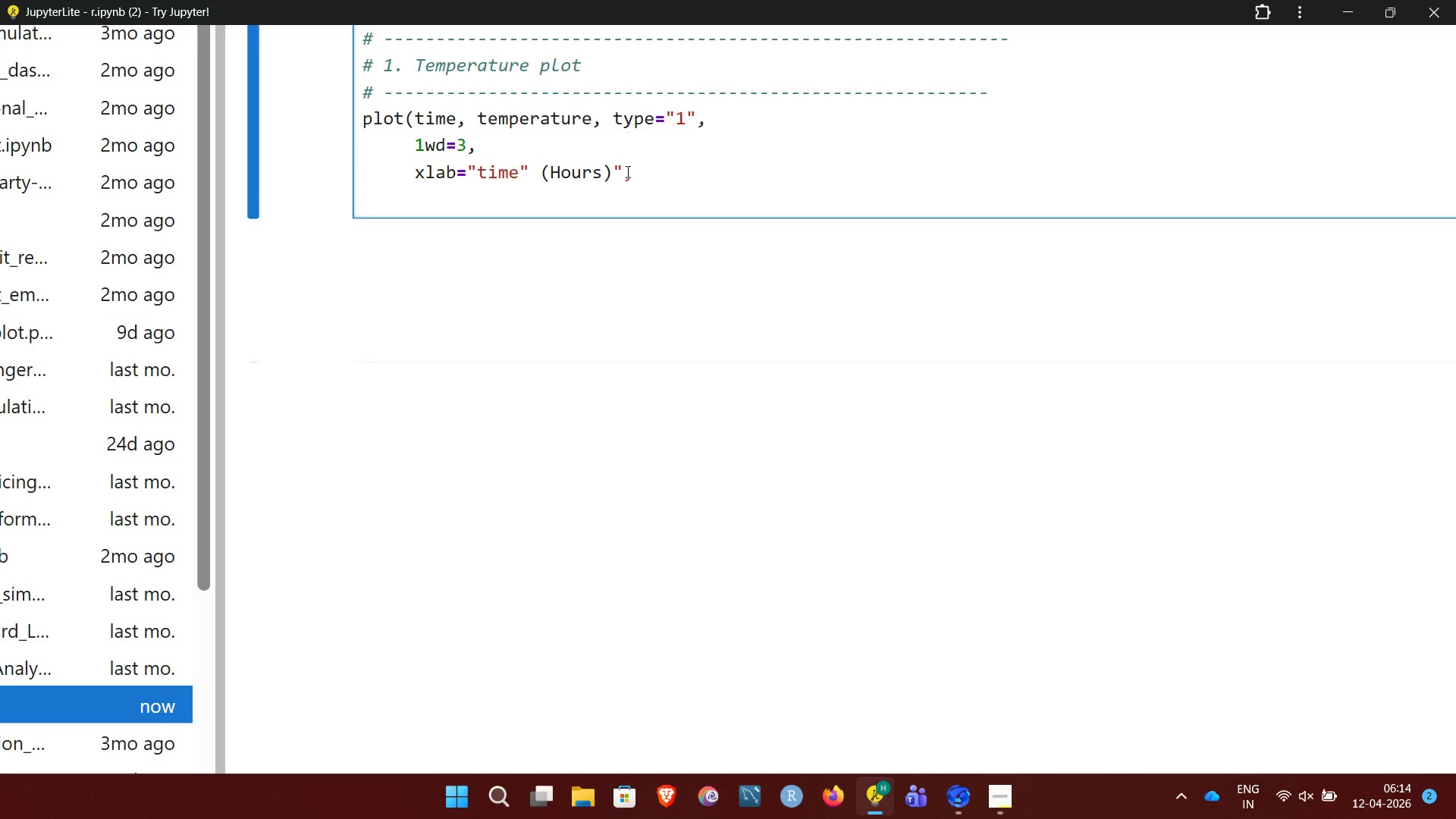 
wait(14.42)
 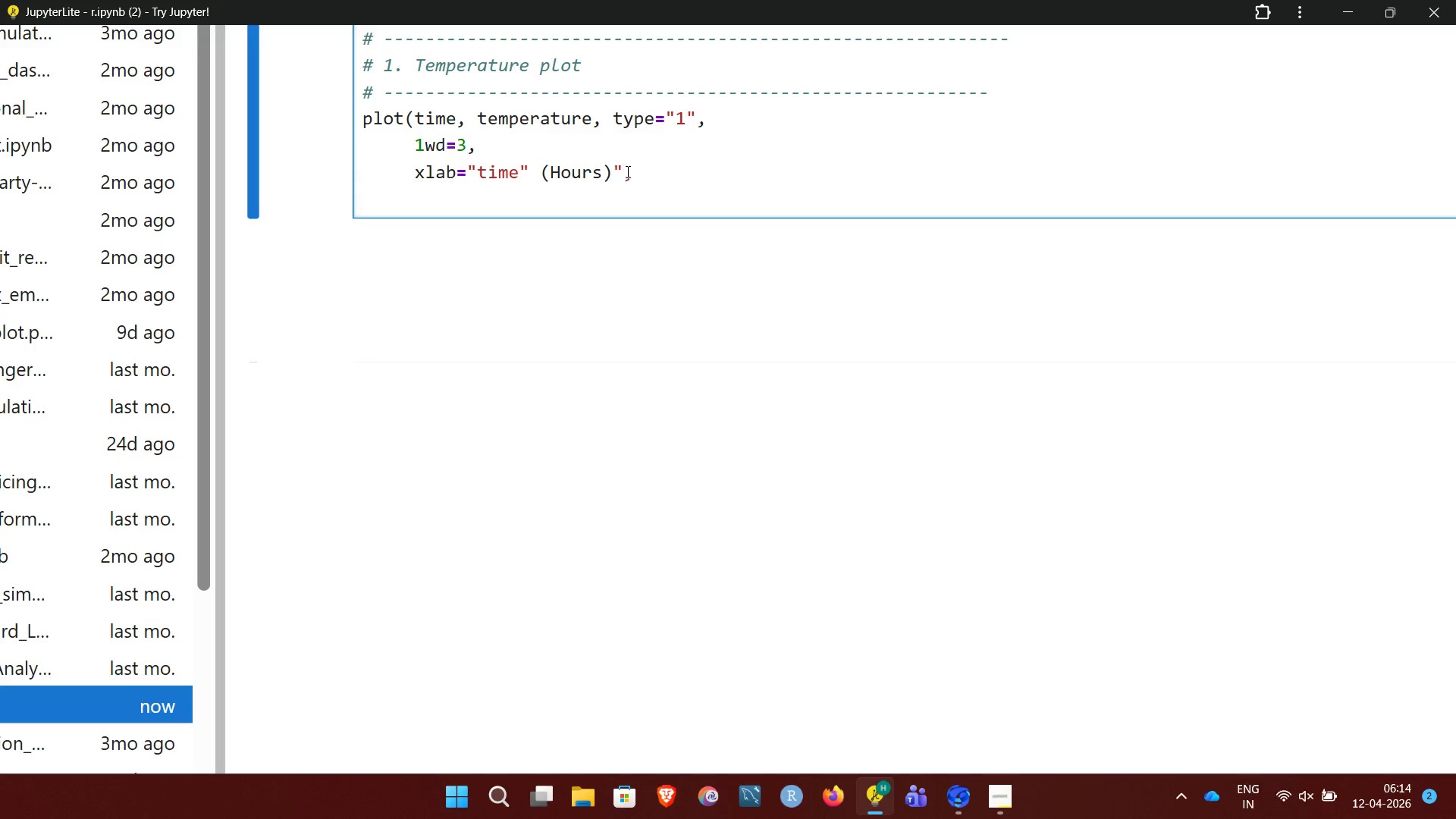 
left_click([485, 172])
 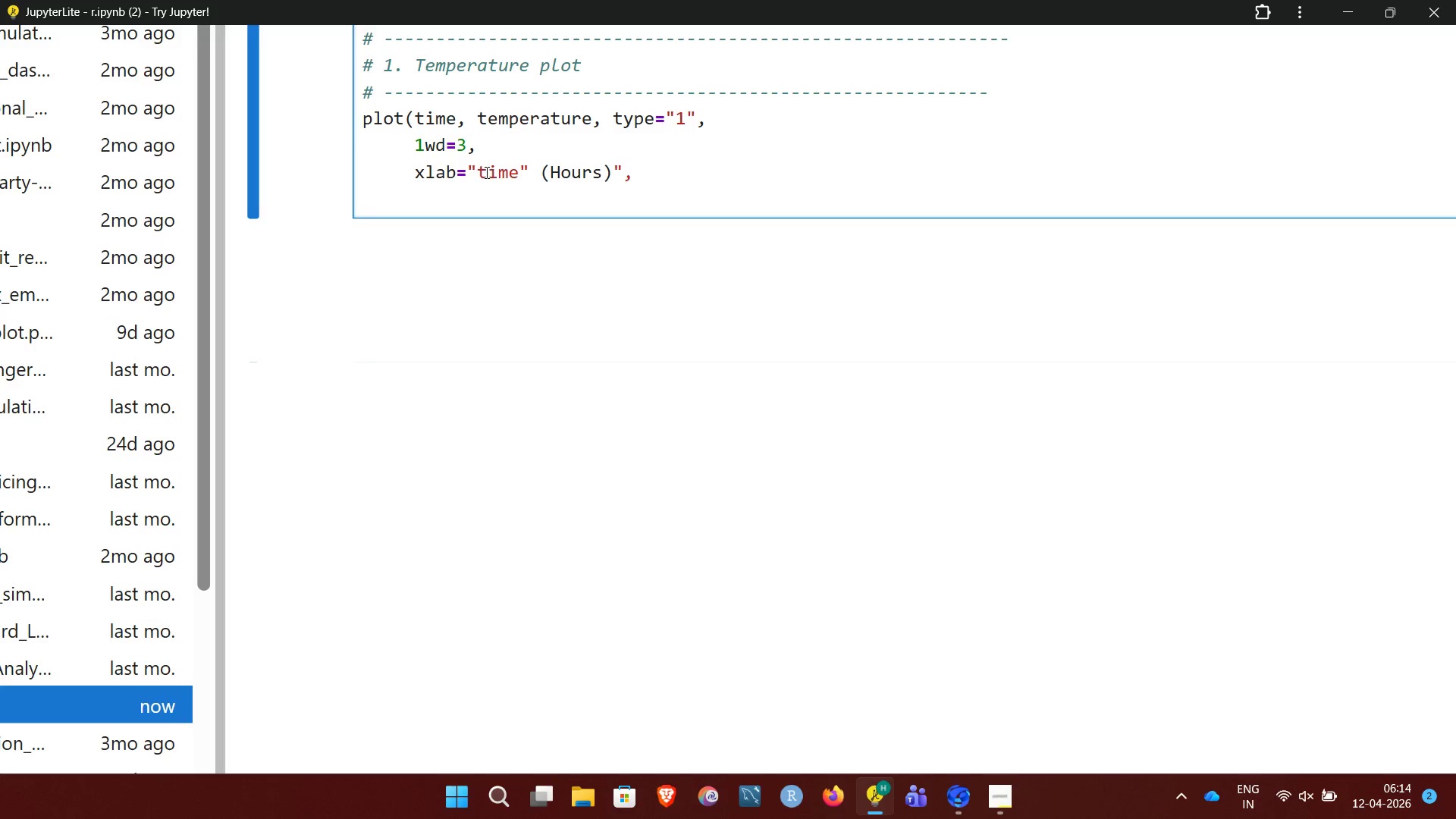 
key(Backspace)
 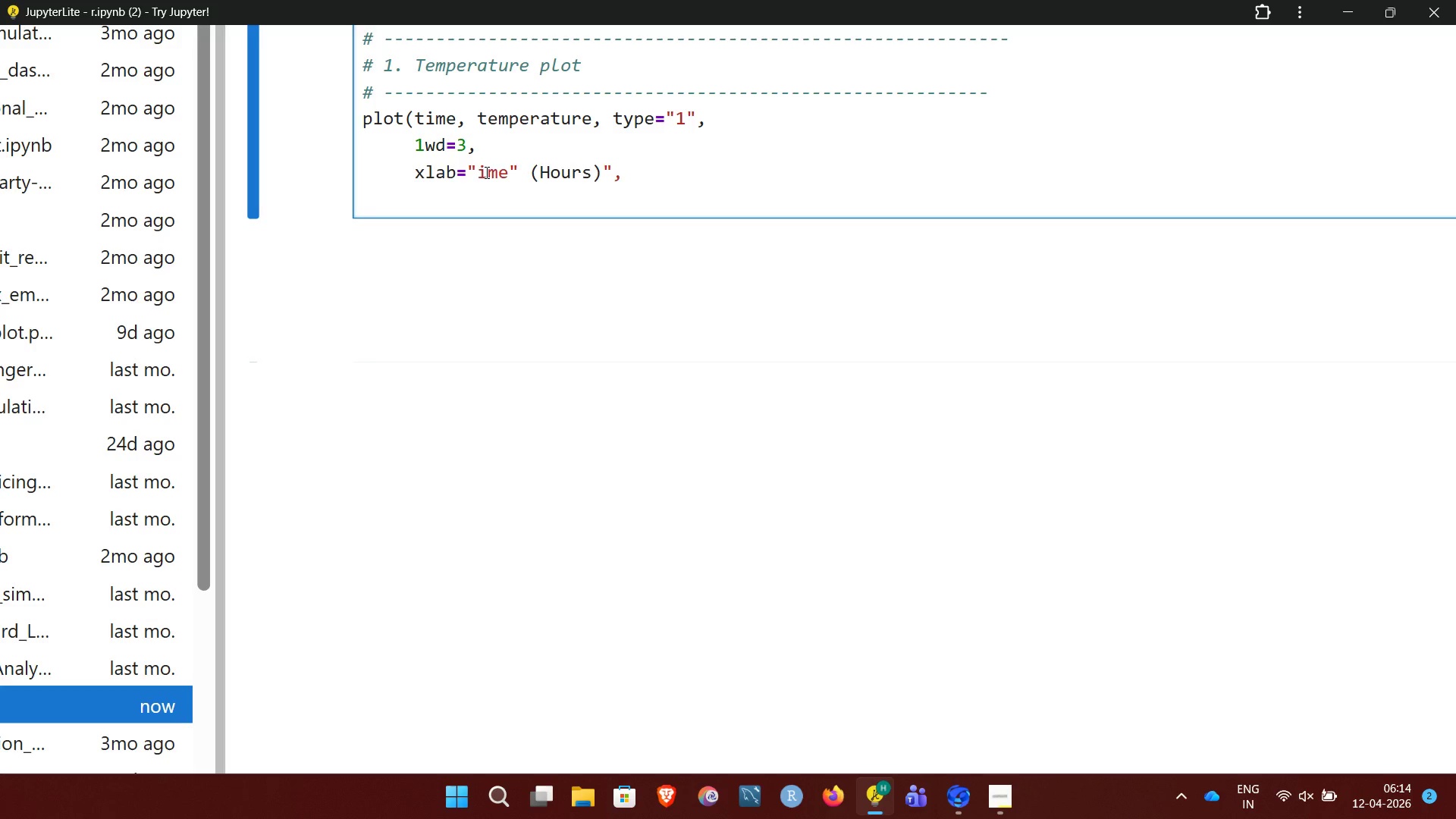 
key(T)
 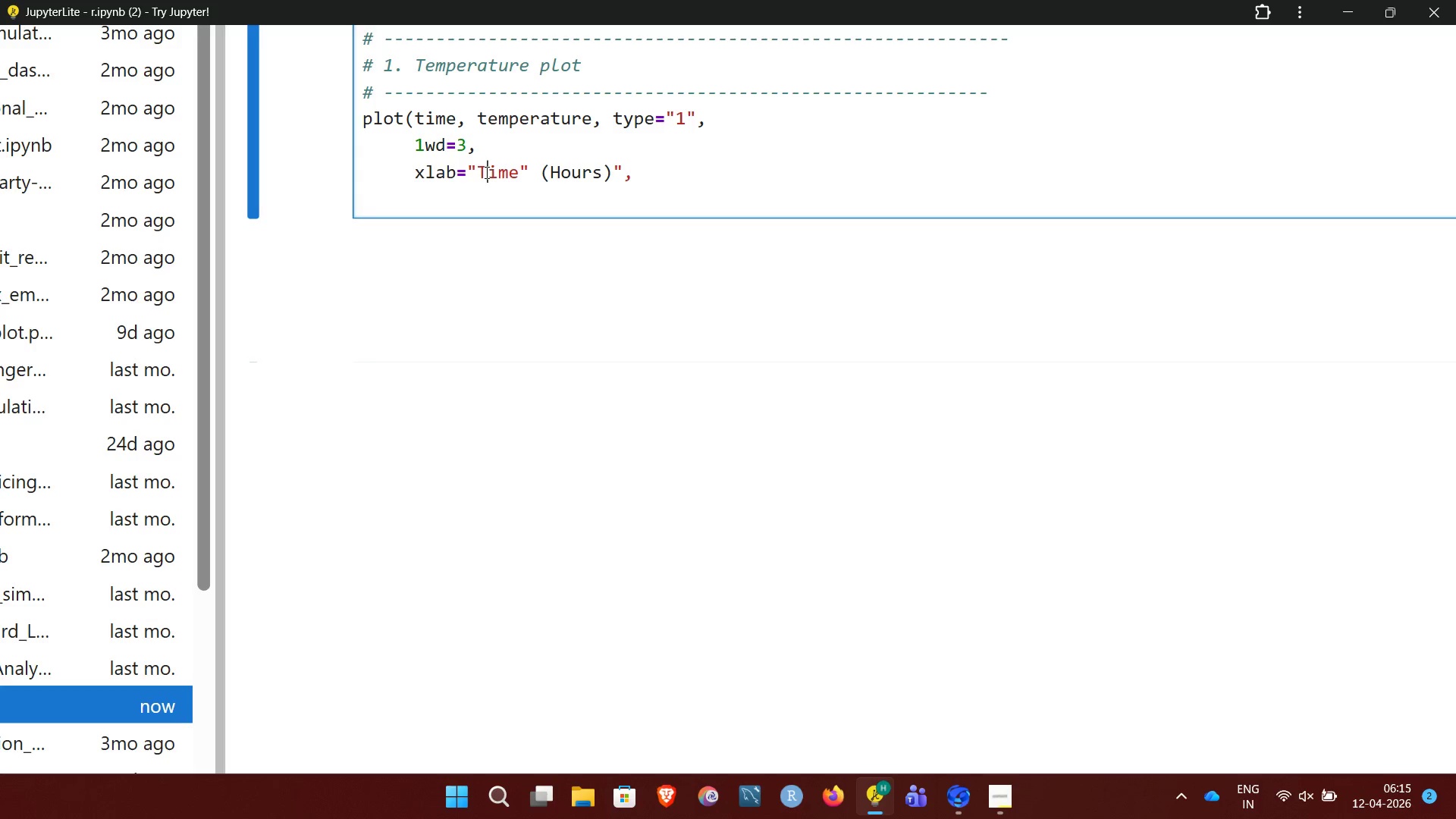 
wait(11.0)
 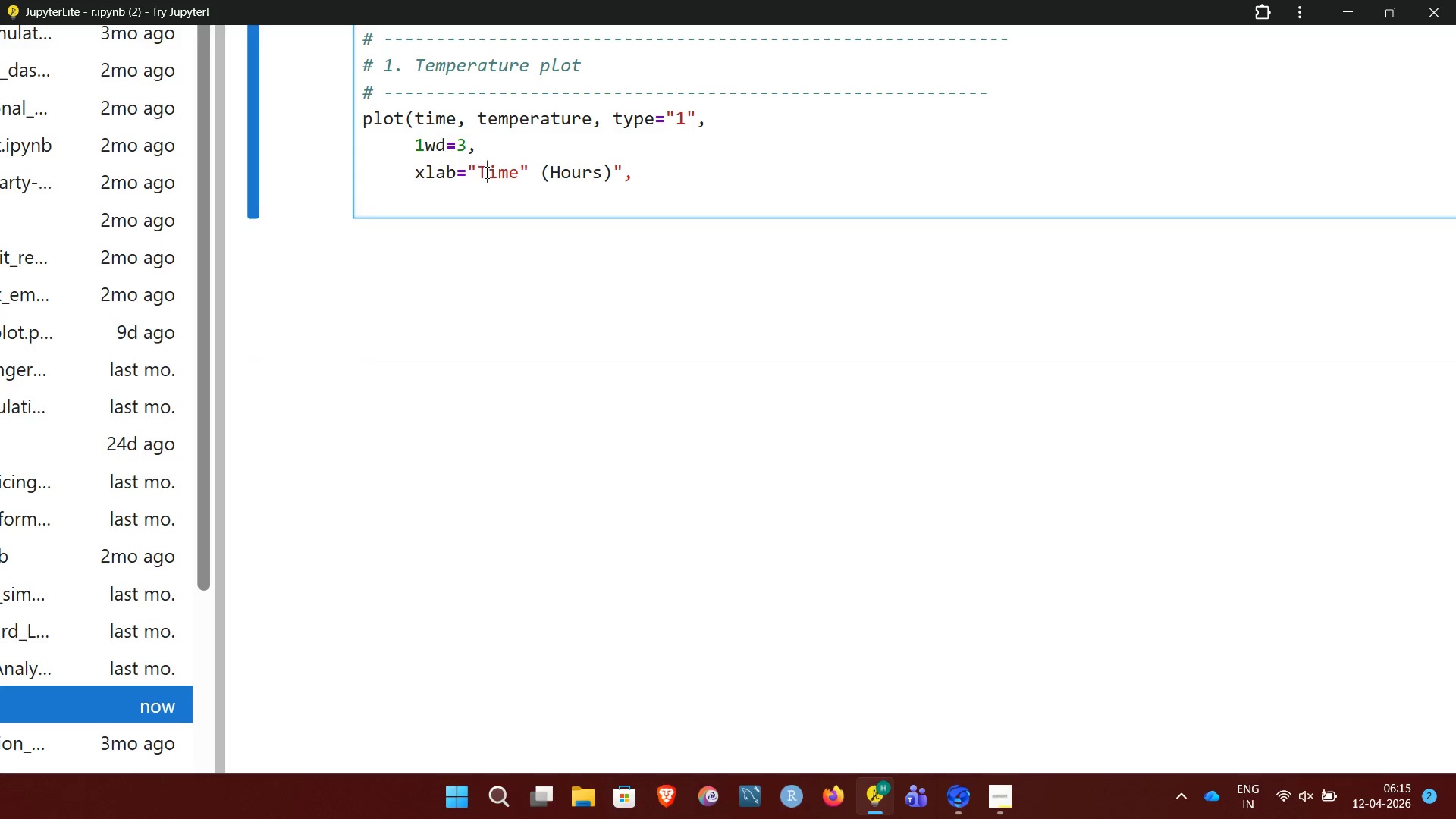 
left_click([635, 169])
 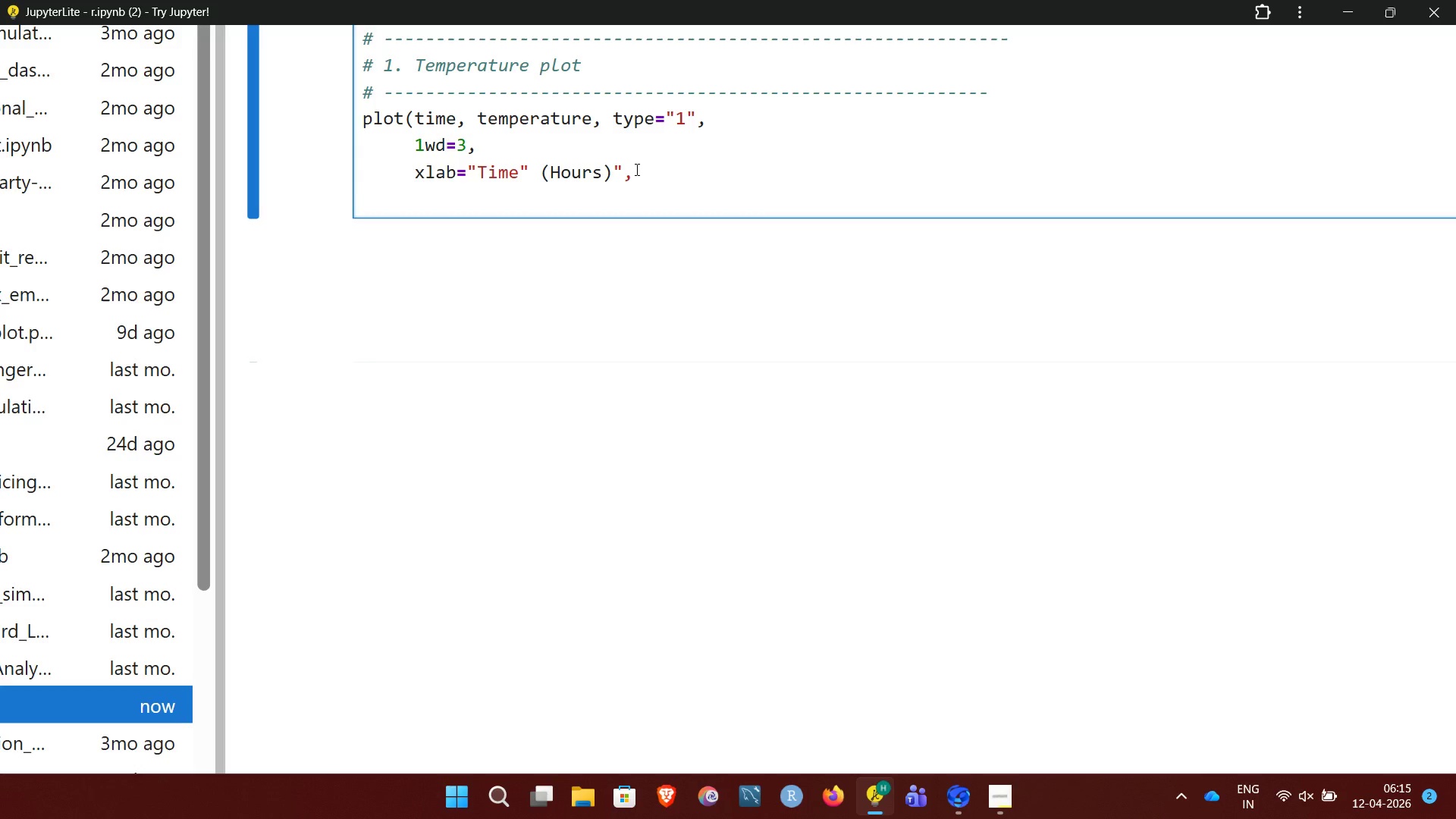 
key(Enter)
 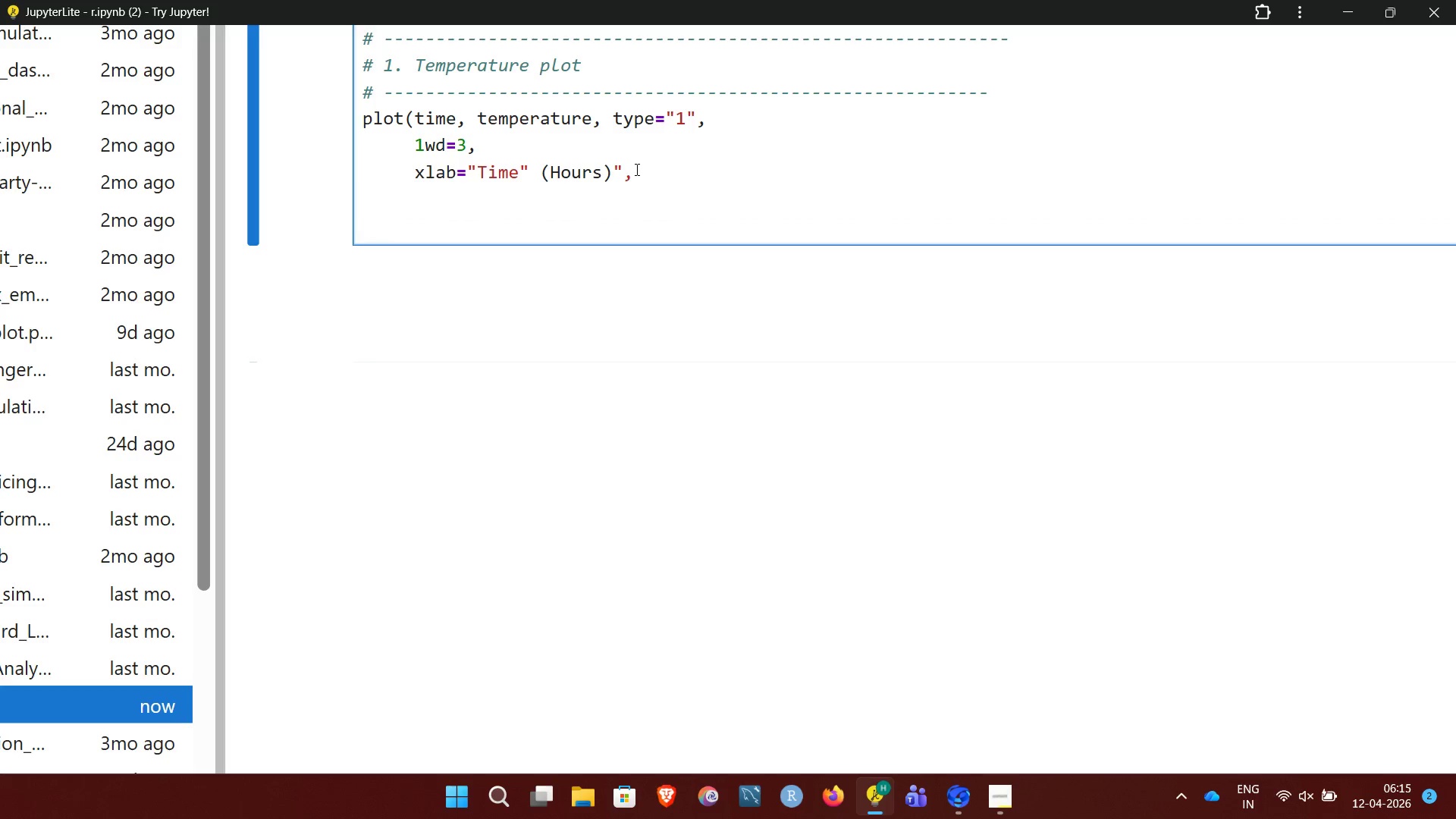 
hold_key(key=Space, duration=0.59)
 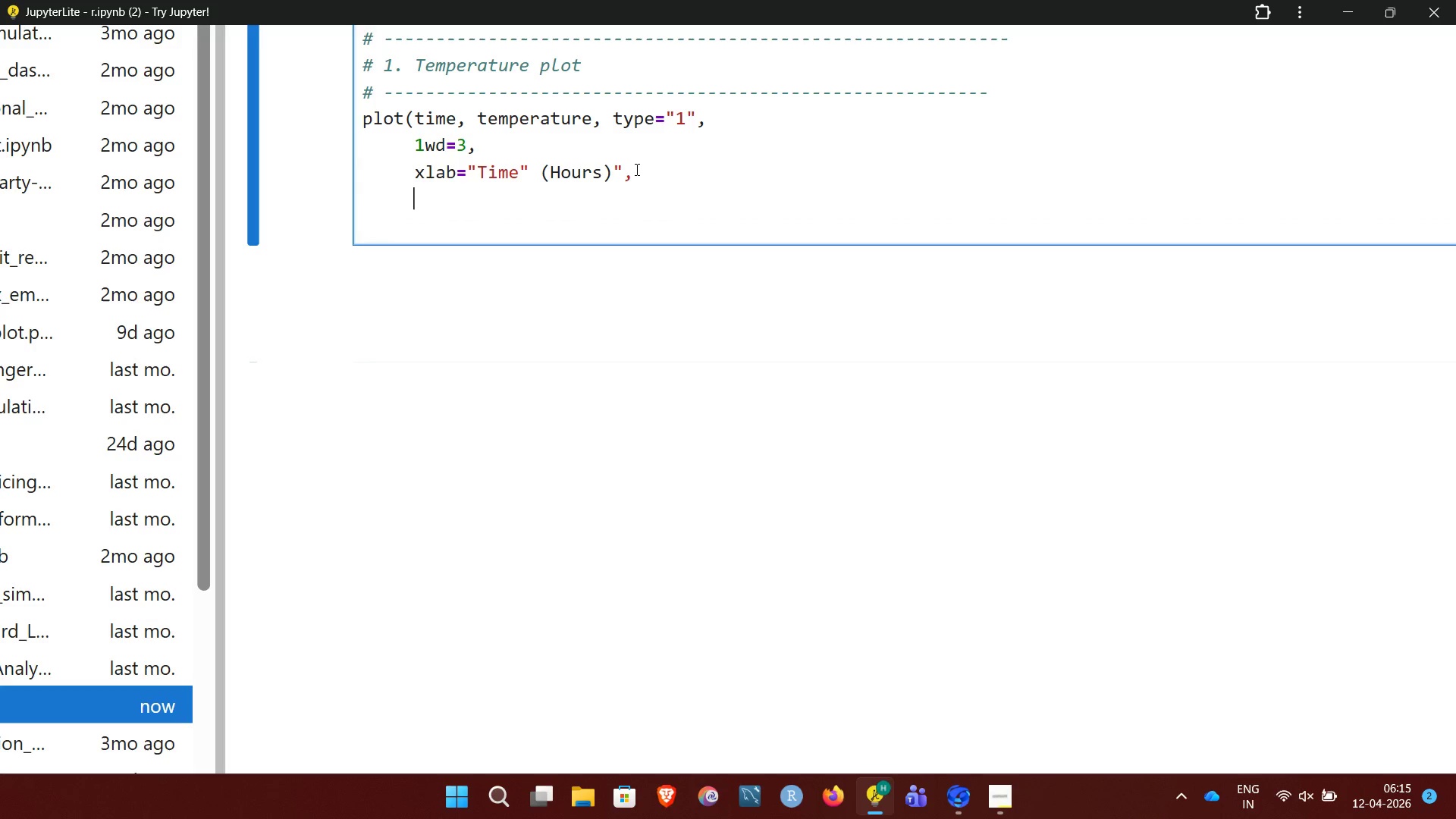 
key(Space)
 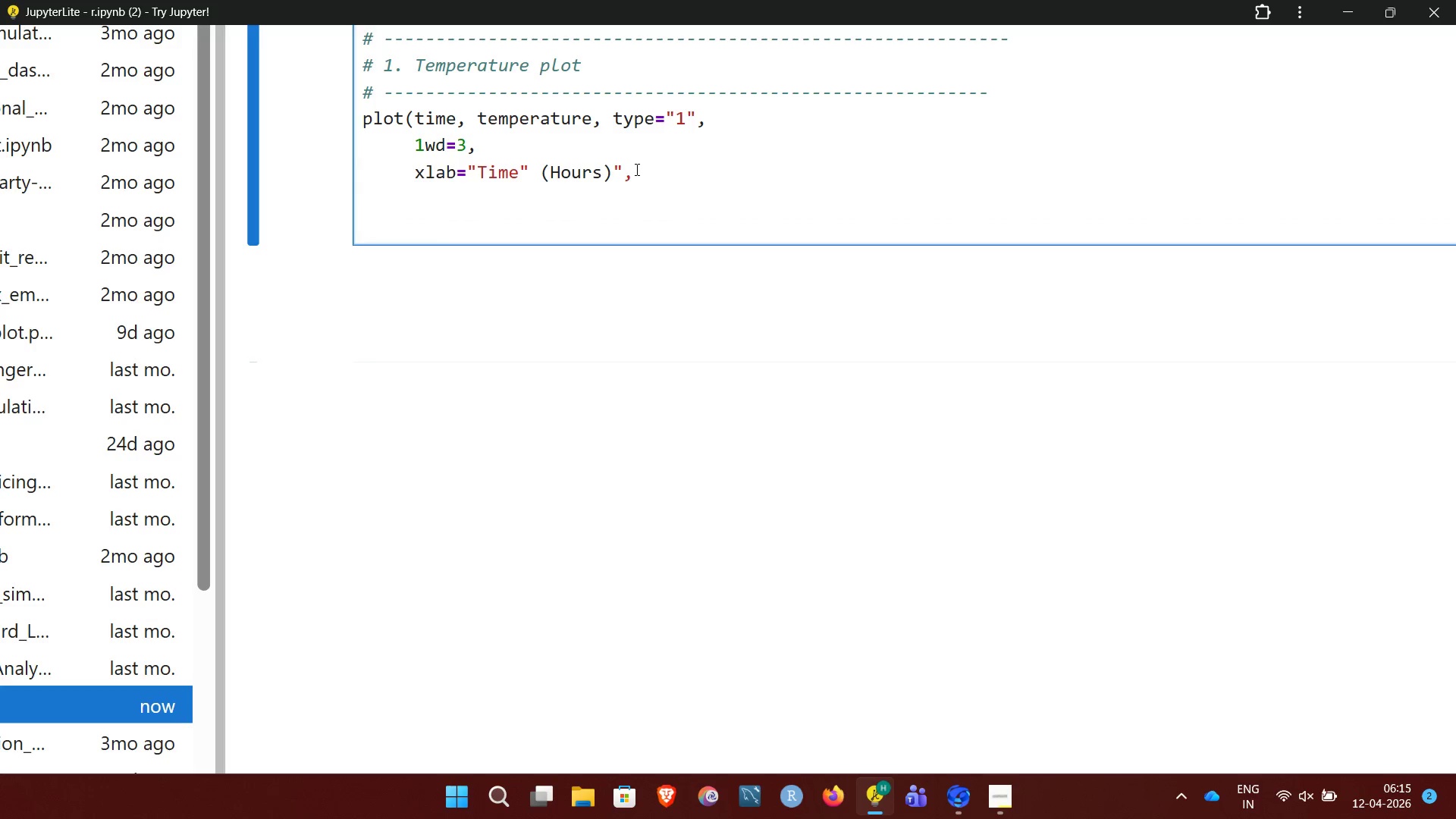 
type(YLAB)
key(Backspace)
key(Backspace)
key(Backspace)
key(Backspace)
type(ylab)
 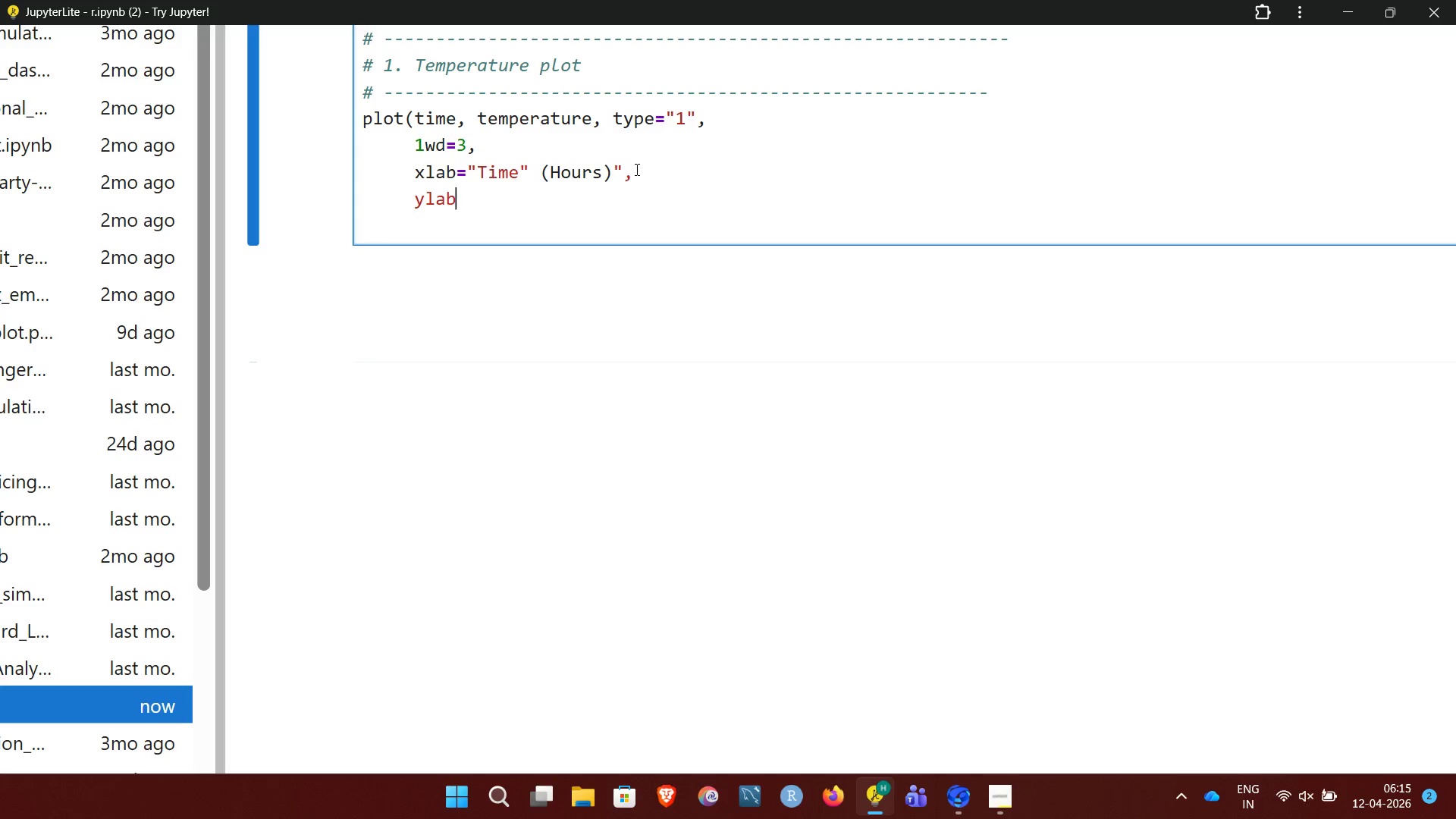 
wait(23.47)
 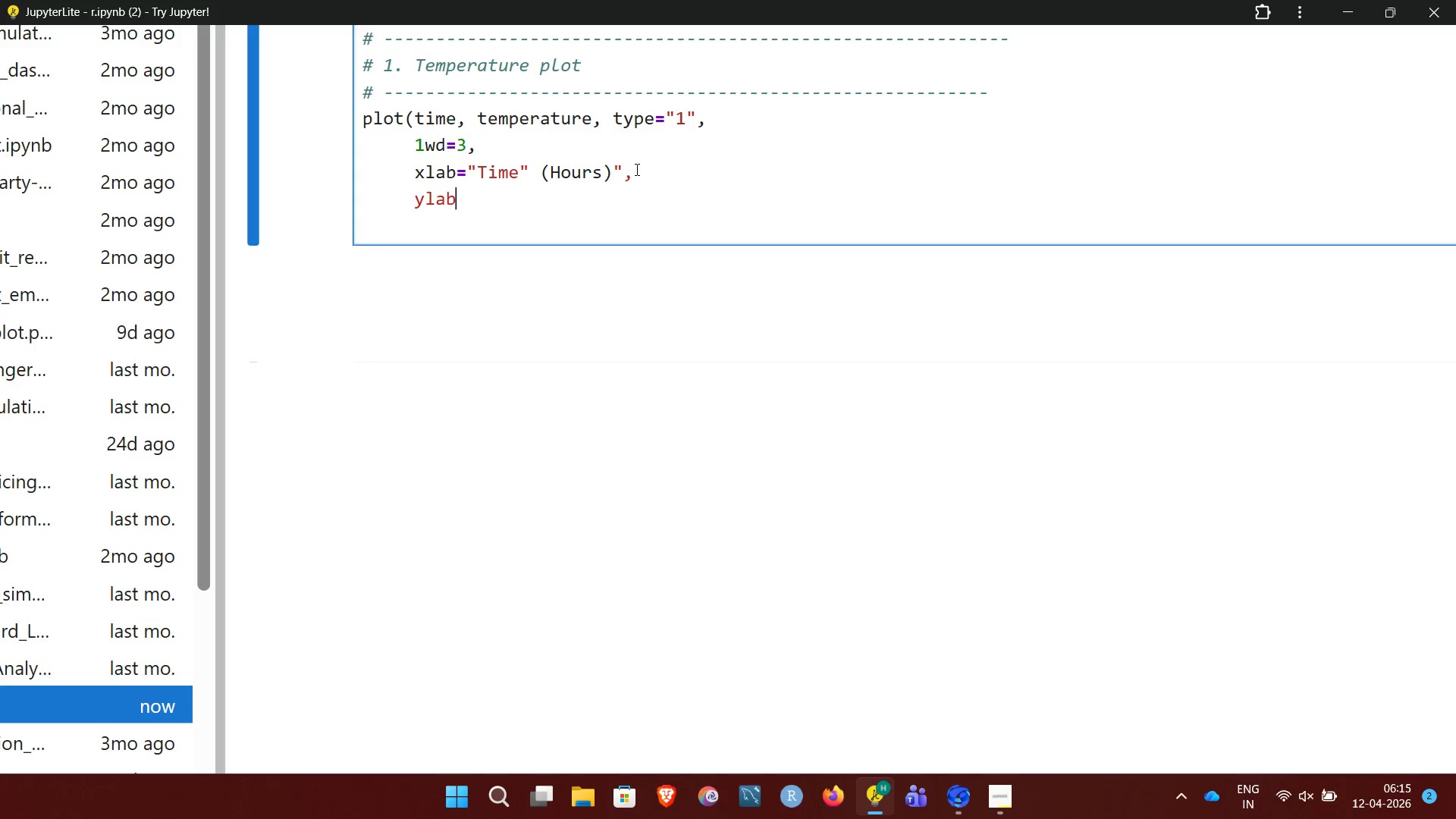 
left_click([991, 797])